 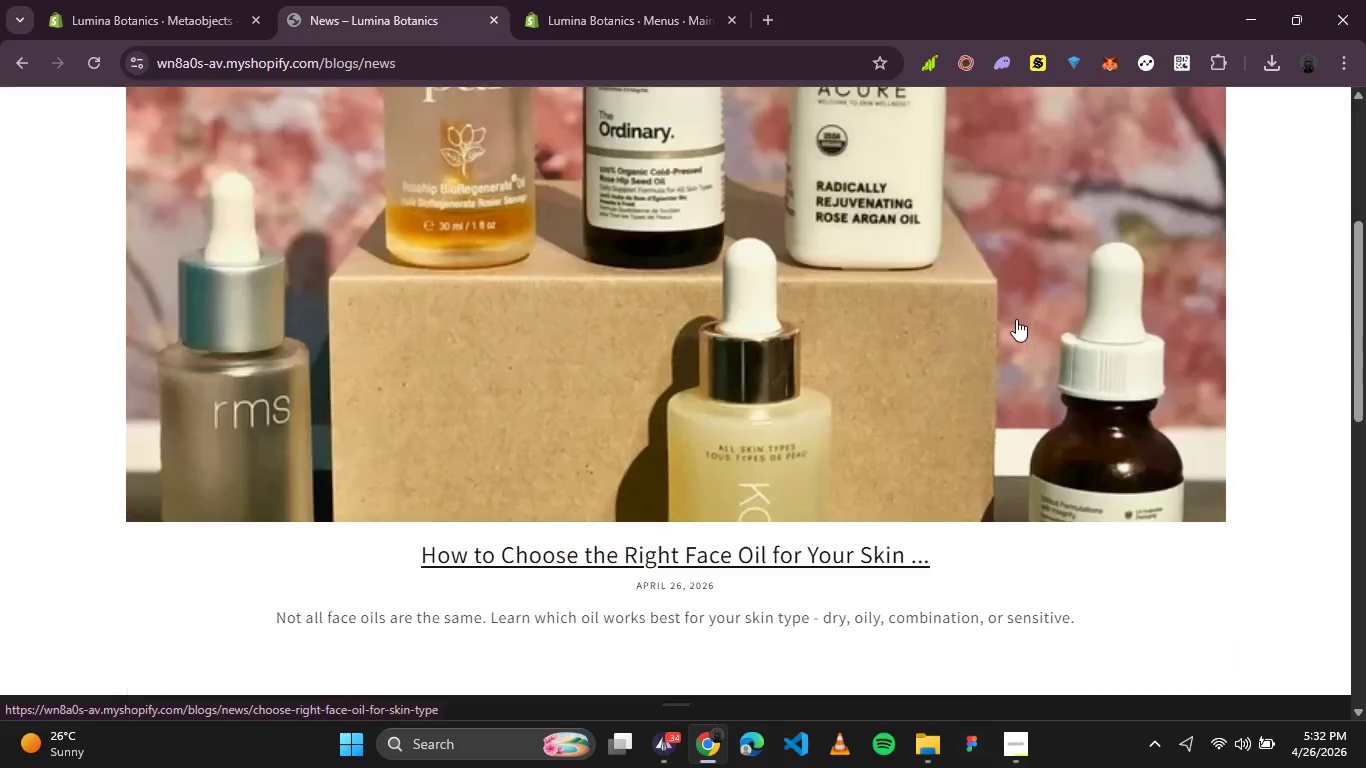 
scroll: coordinate [1016, 319], scroll_direction: down, amount: 1.0
 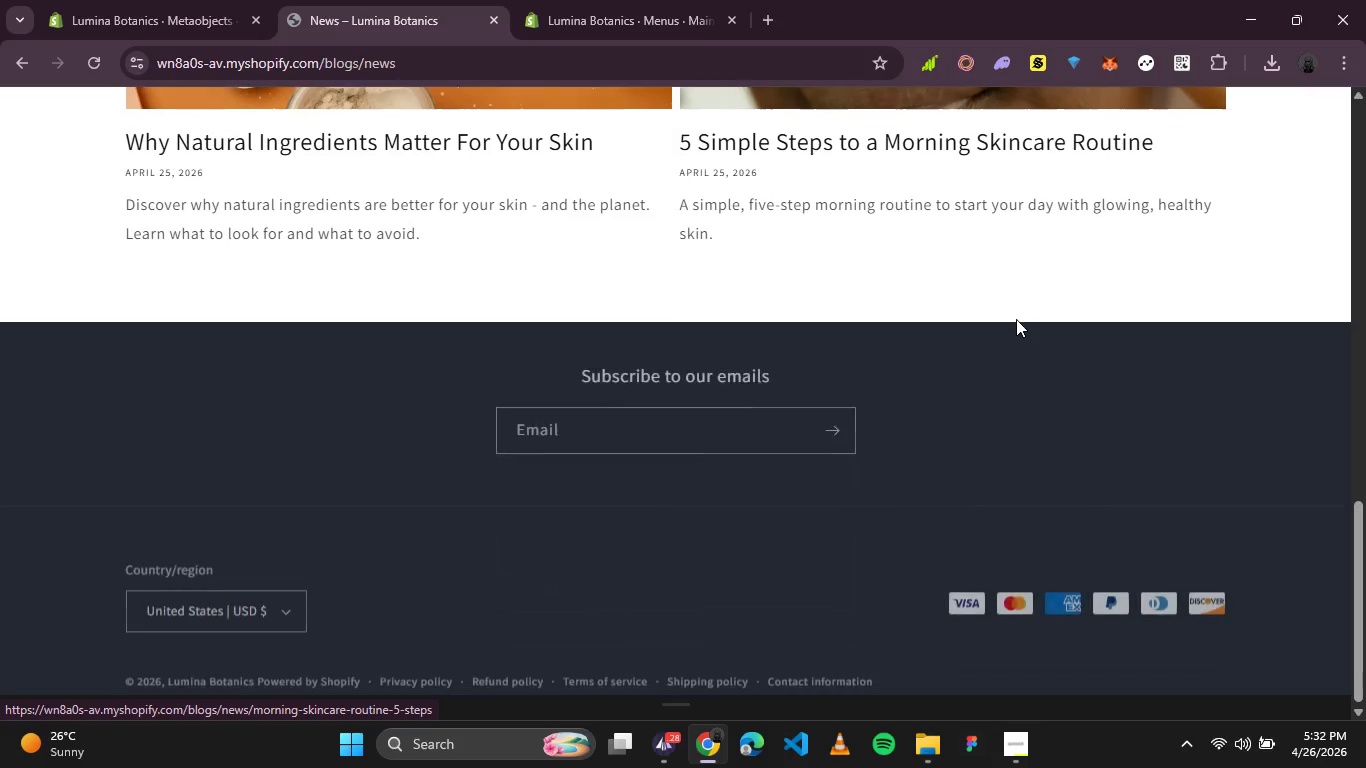 
scroll: coordinate [1016, 319], scroll_direction: up, amount: 1.0
 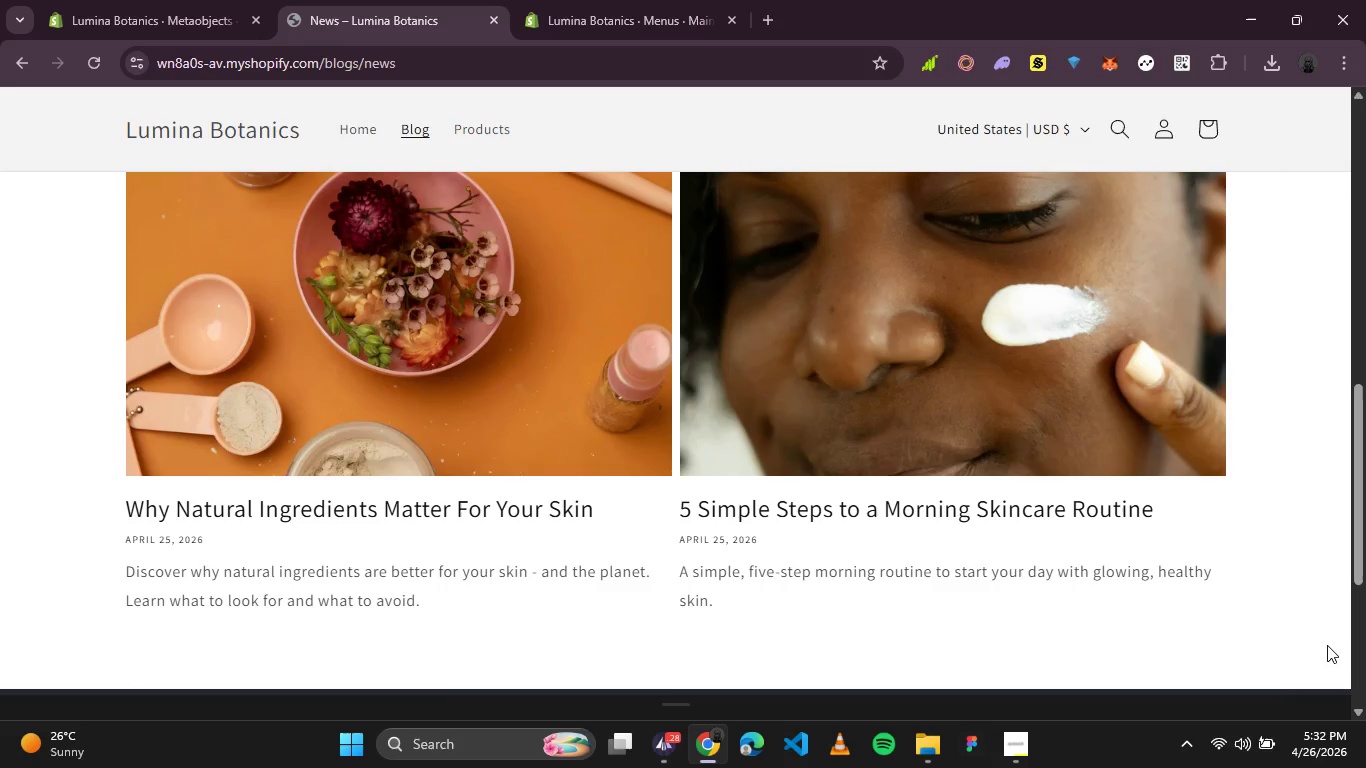 
key(PrintScreen)
 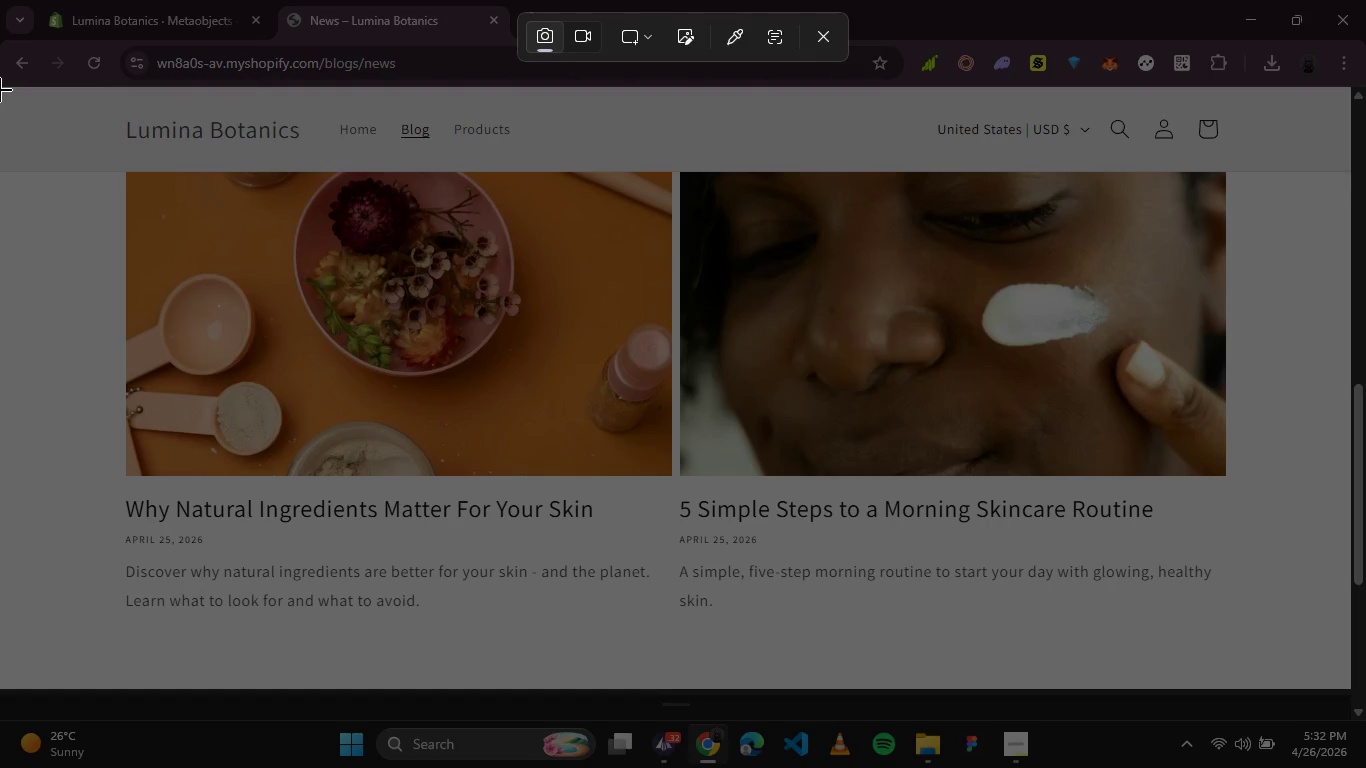 
left_click_drag(start_coordinate=[0, 88], to_coordinate=[1350, 689])
 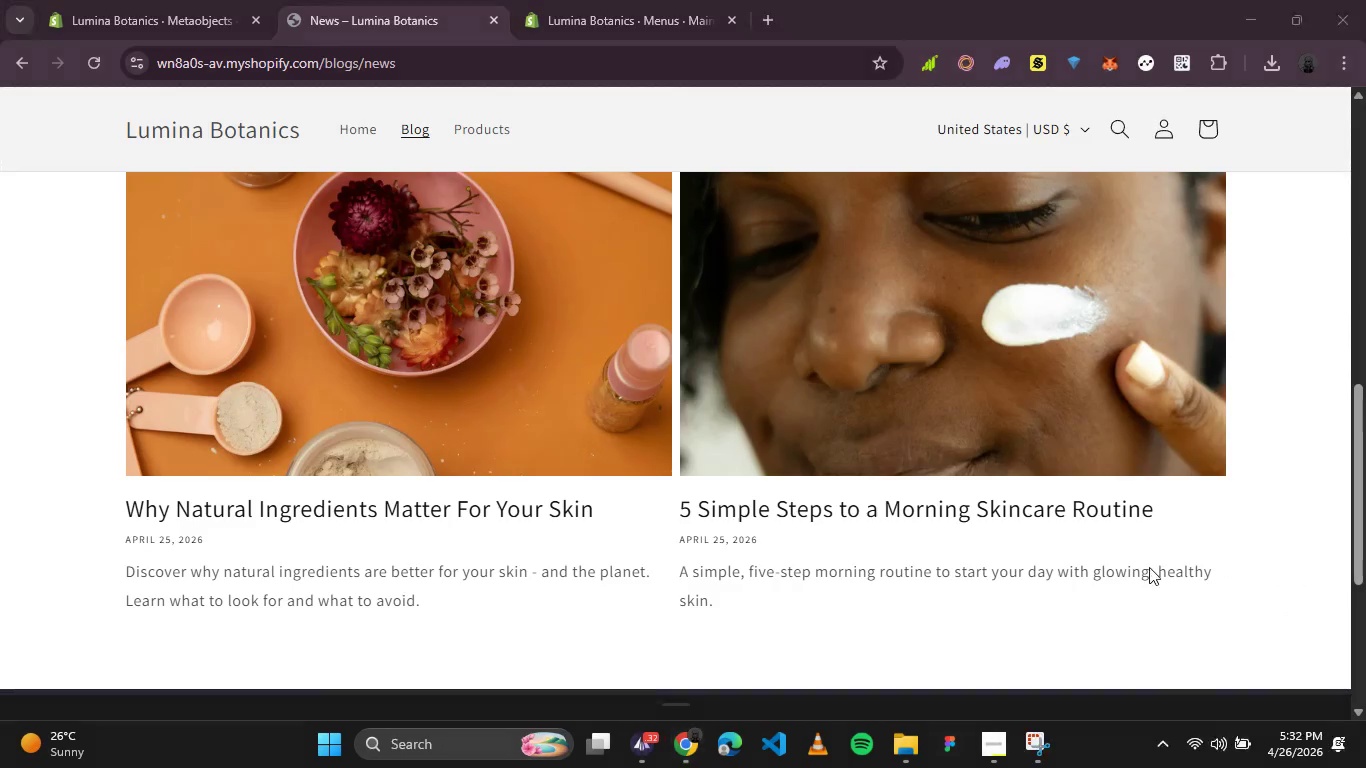 
scroll: coordinate [990, 485], scroll_direction: up, amount: 3.0
 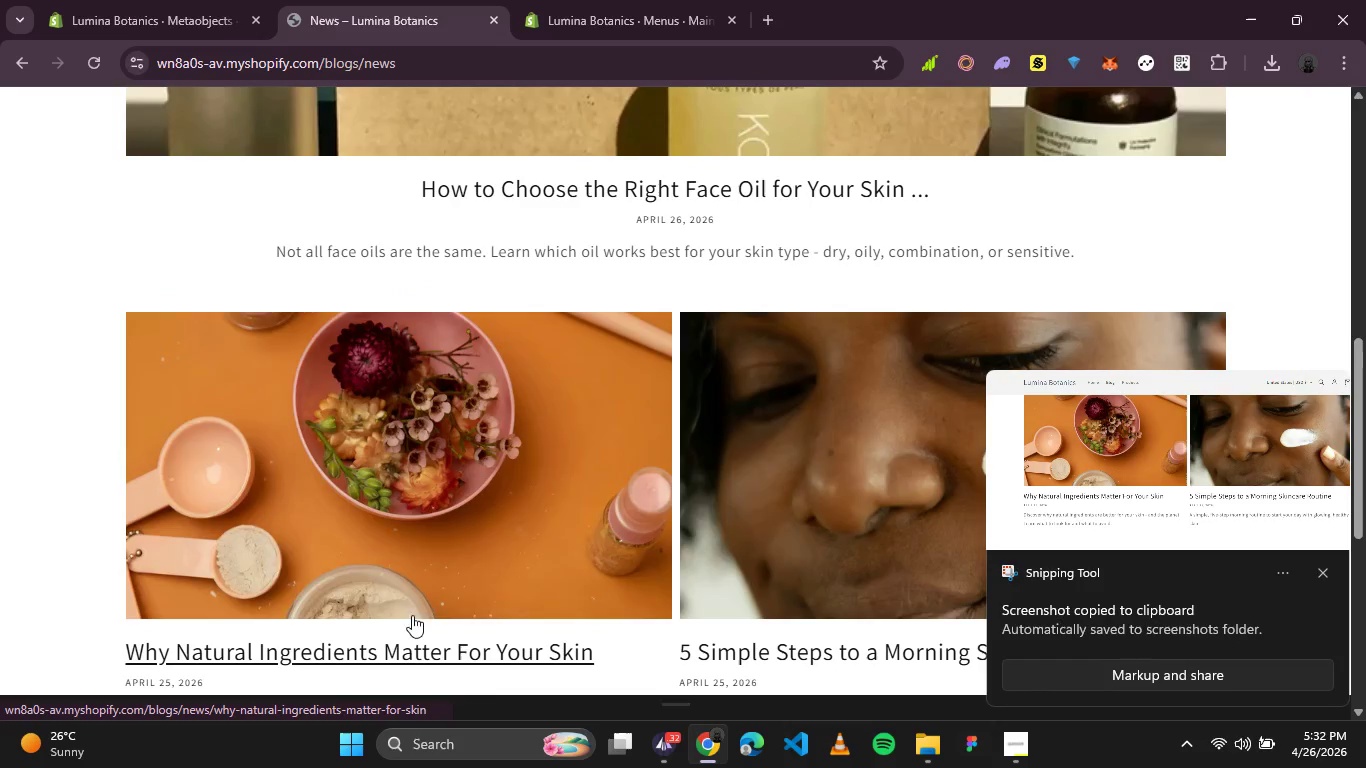 
left_click([394, 651])
 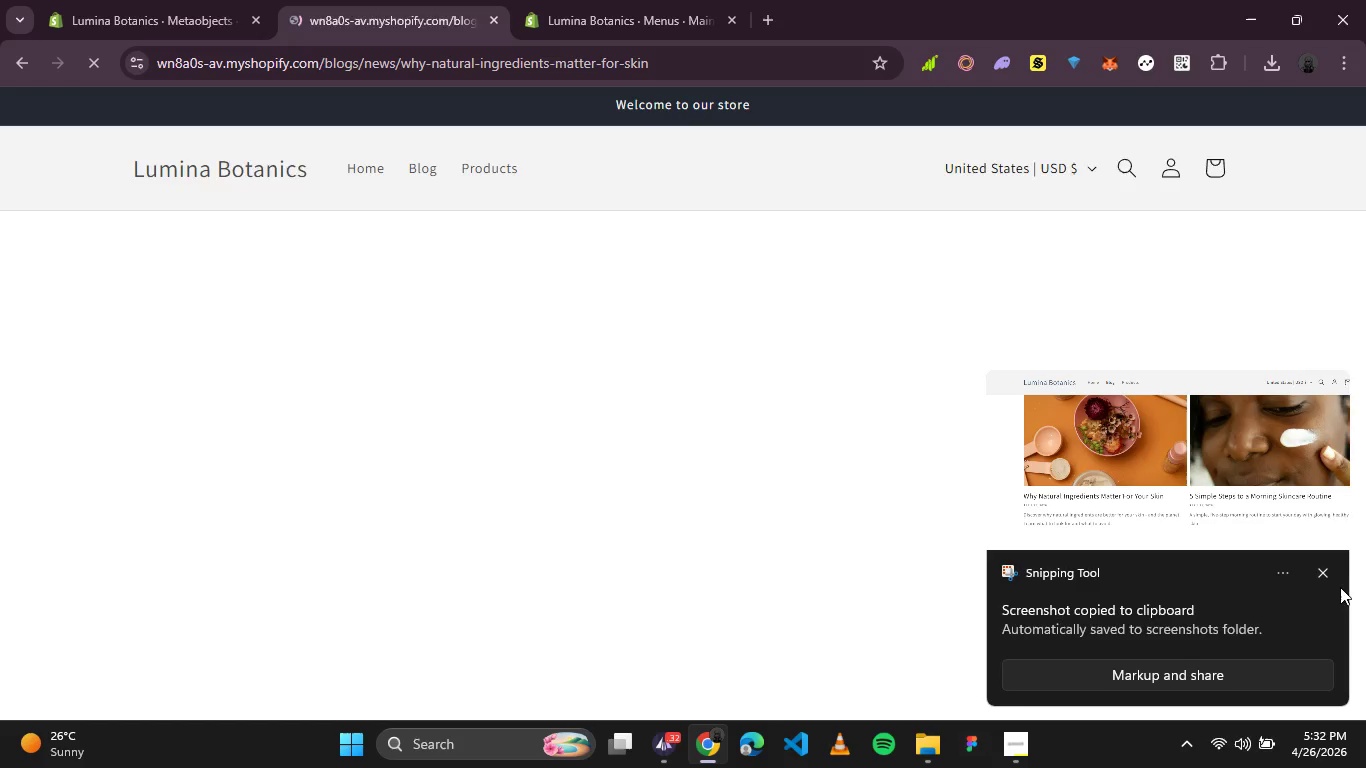 
left_click([1330, 579])
 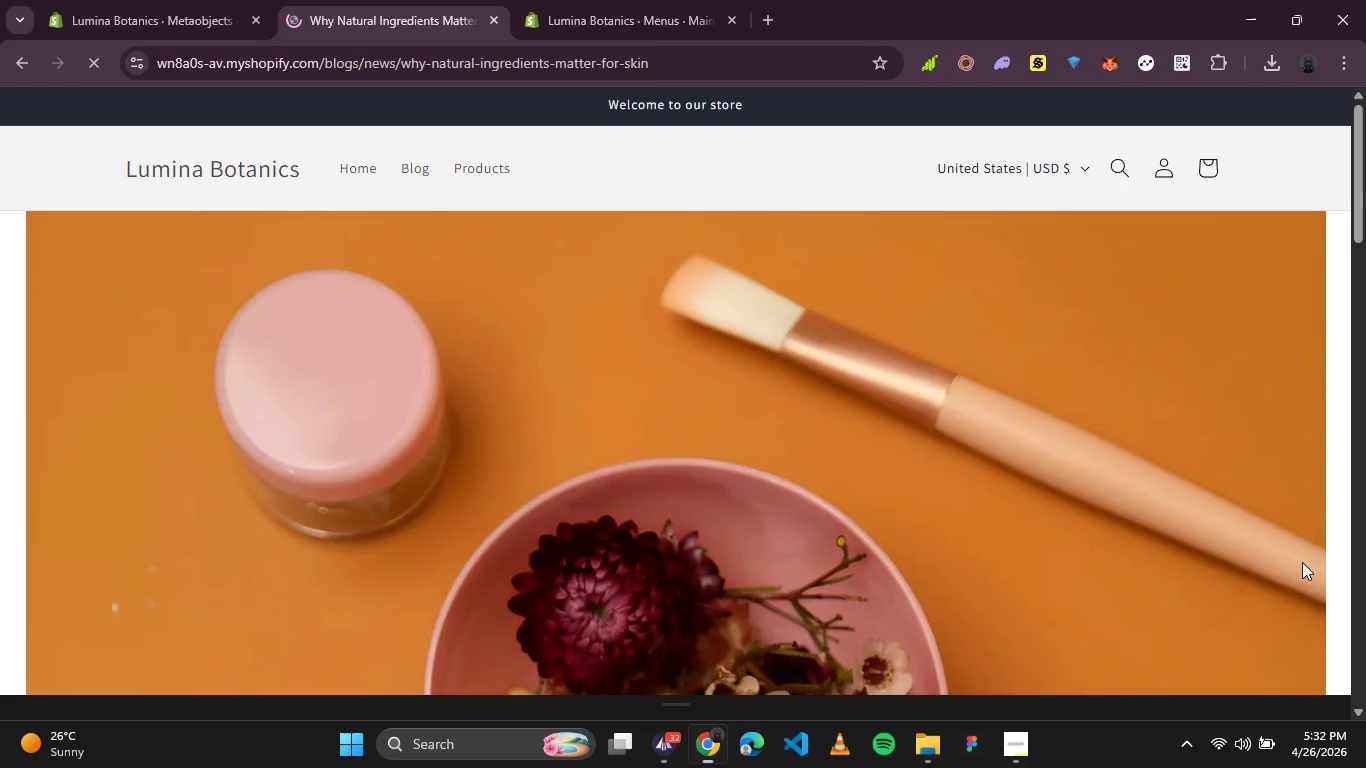 
scroll: coordinate [981, 424], scroll_direction: down, amount: 4.0
 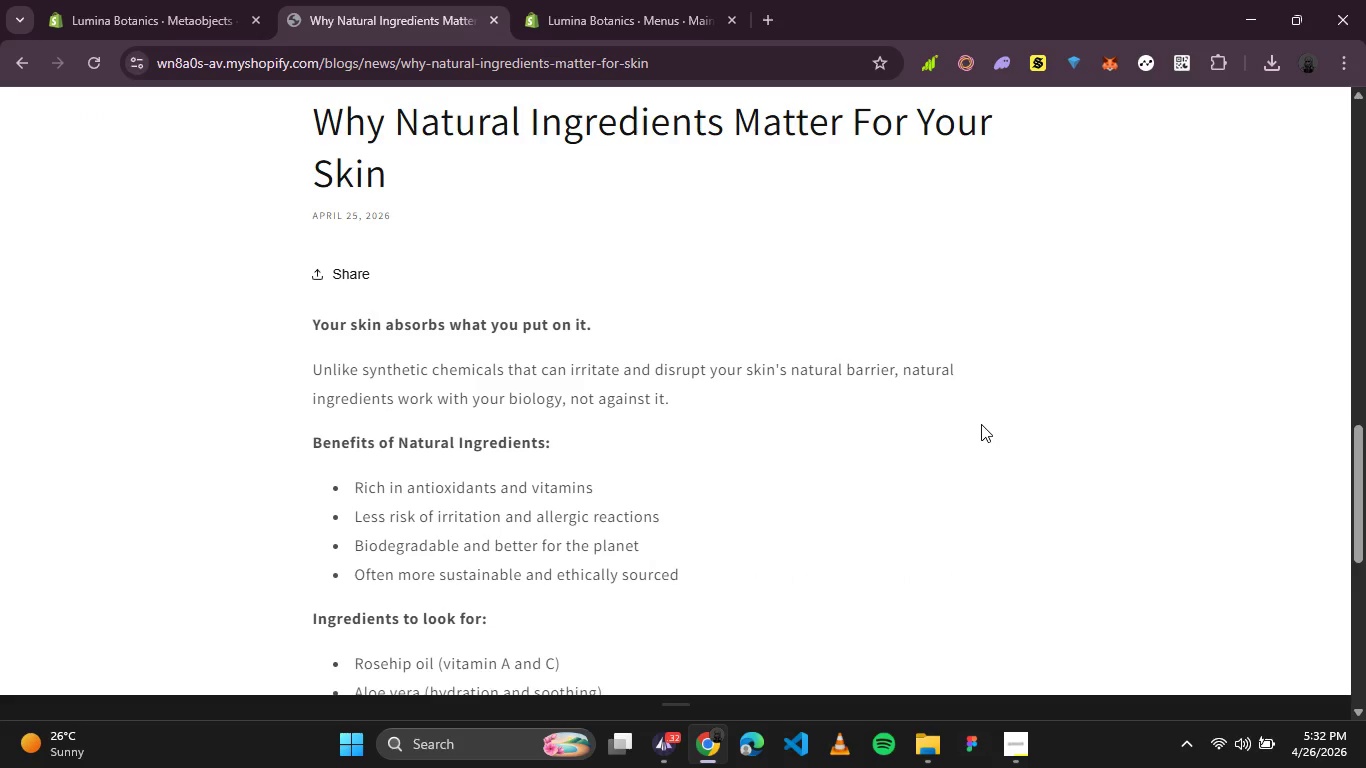 
scroll: coordinate [981, 424], scroll_direction: up, amount: 4.0
 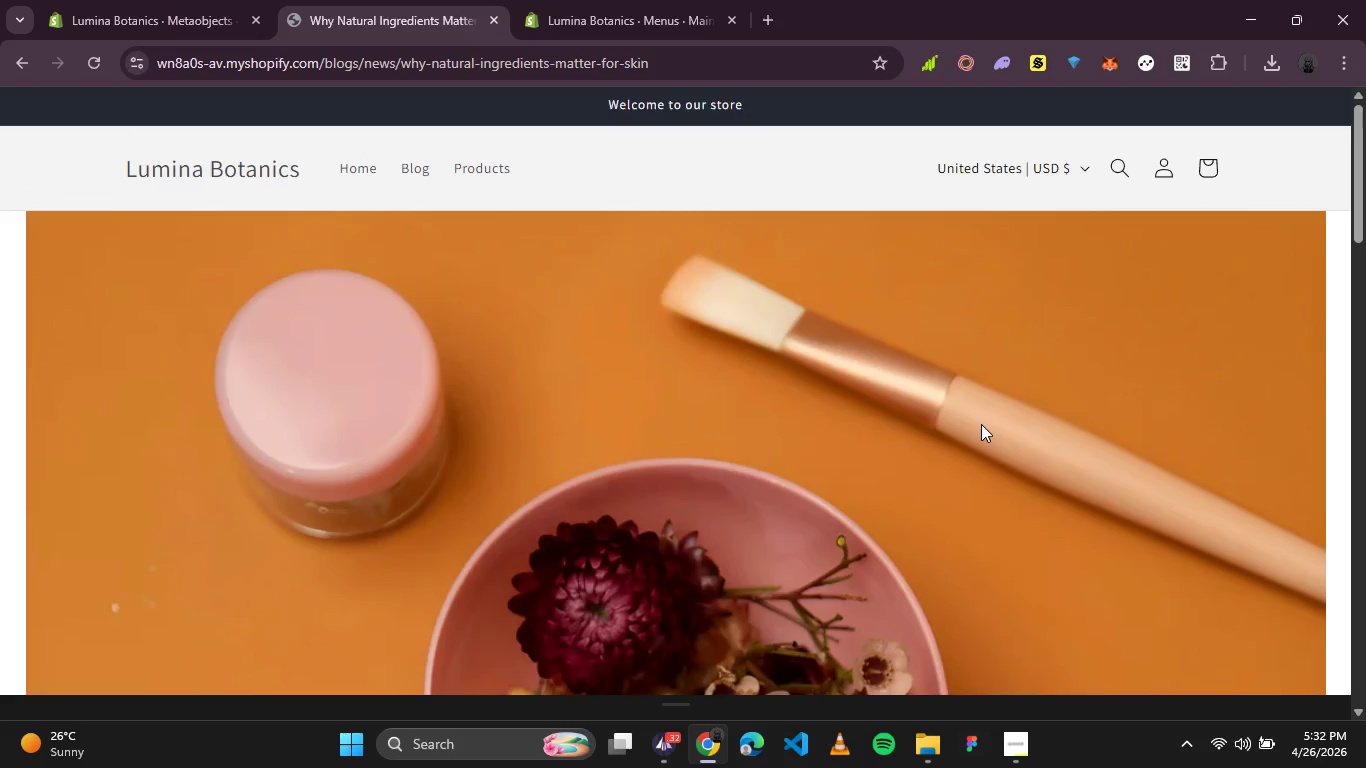 
scroll: coordinate [981, 424], scroll_direction: down, amount: 4.0
 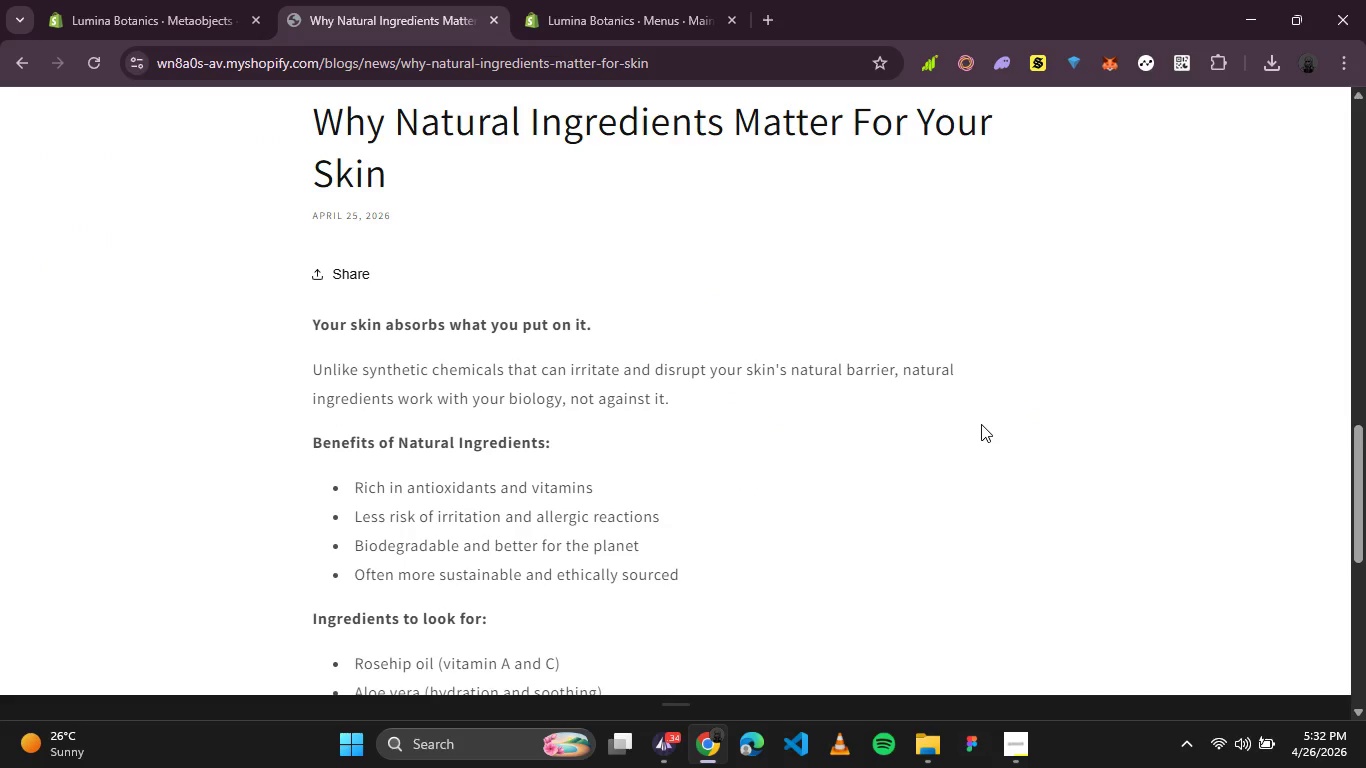 
scroll: coordinate [981, 424], scroll_direction: none, amount: 0.0
 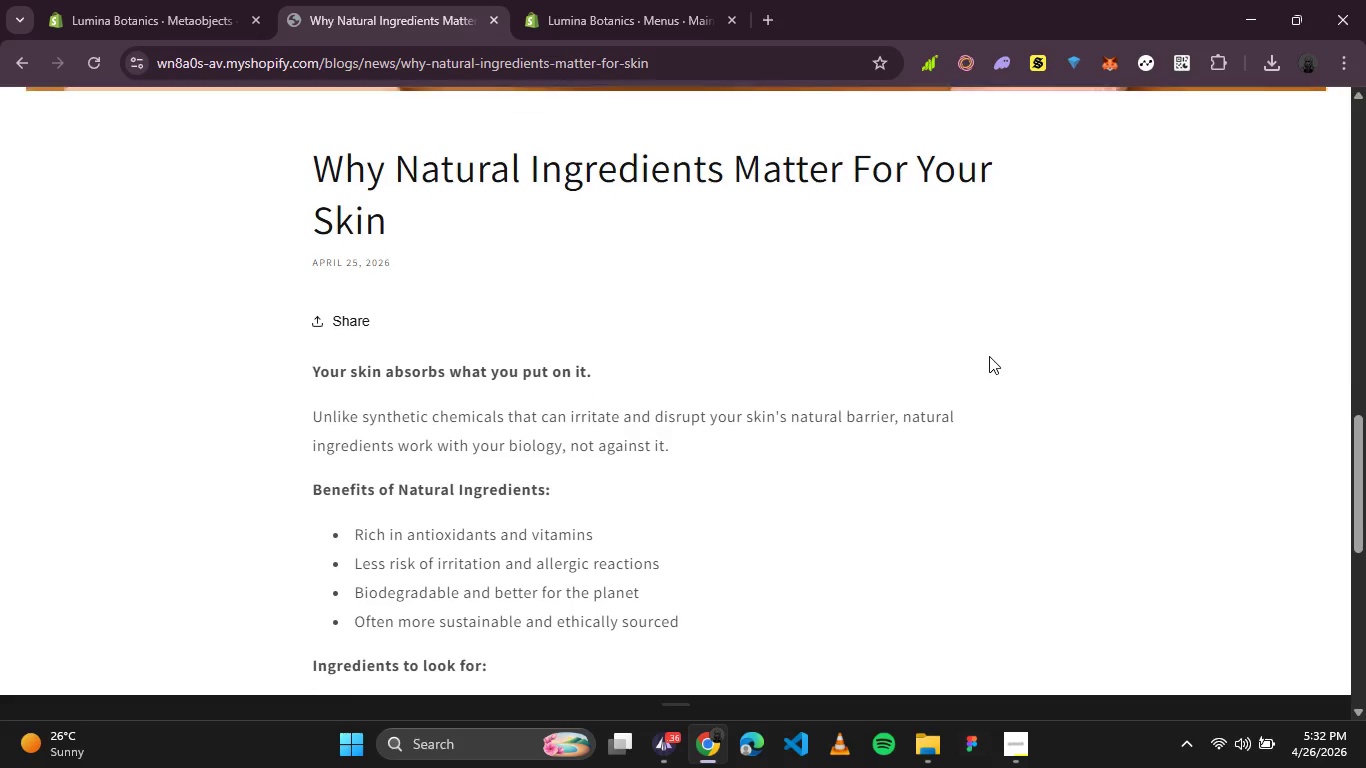 
wait(5.62)
 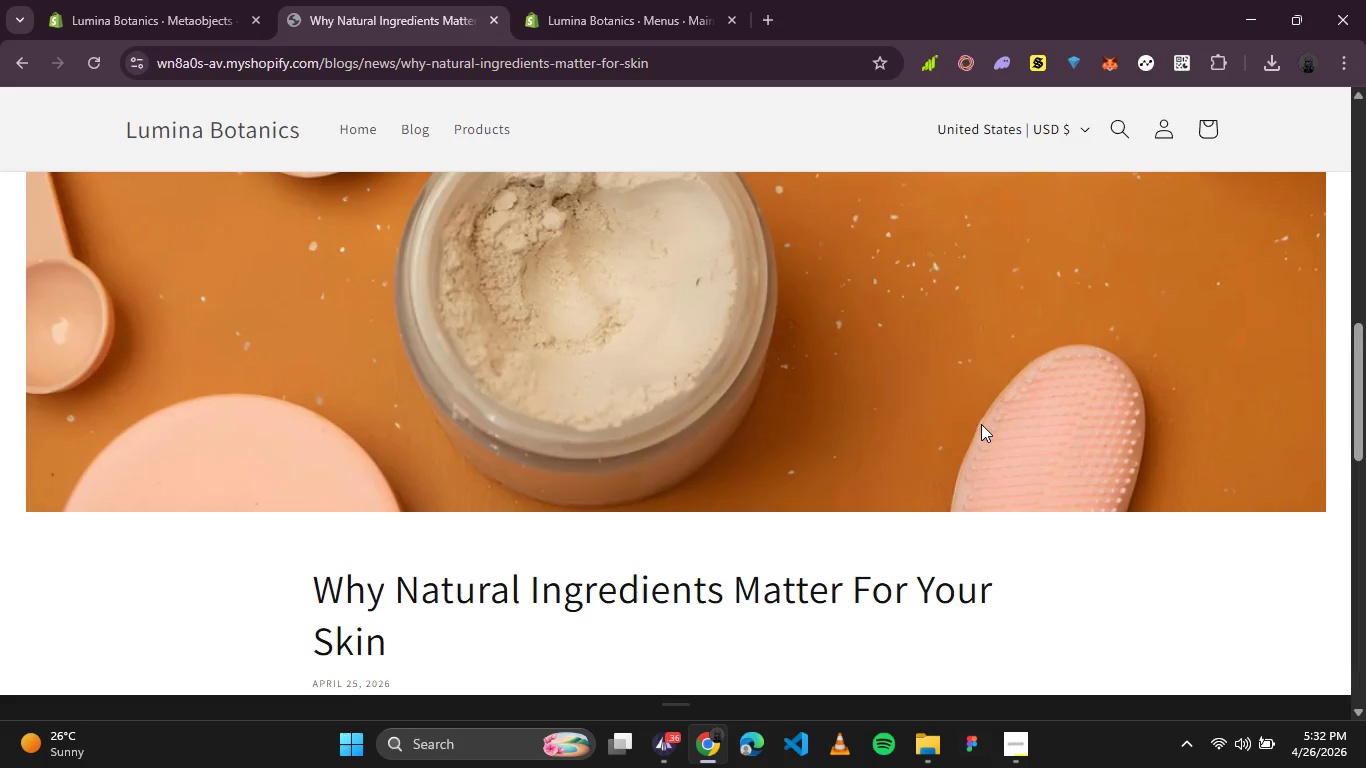 
left_click([1026, 758])